 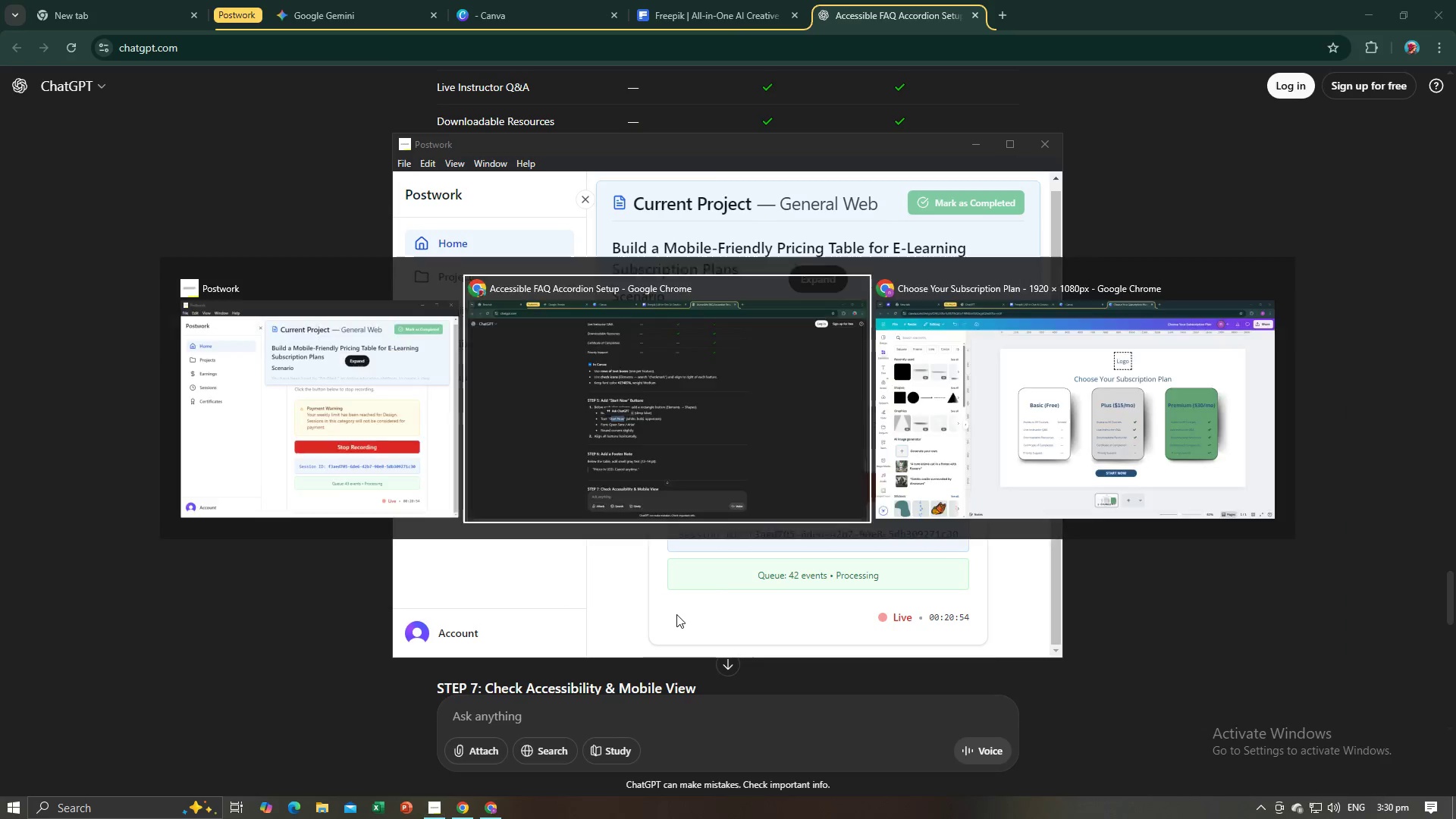 
key(Alt+Tab)
 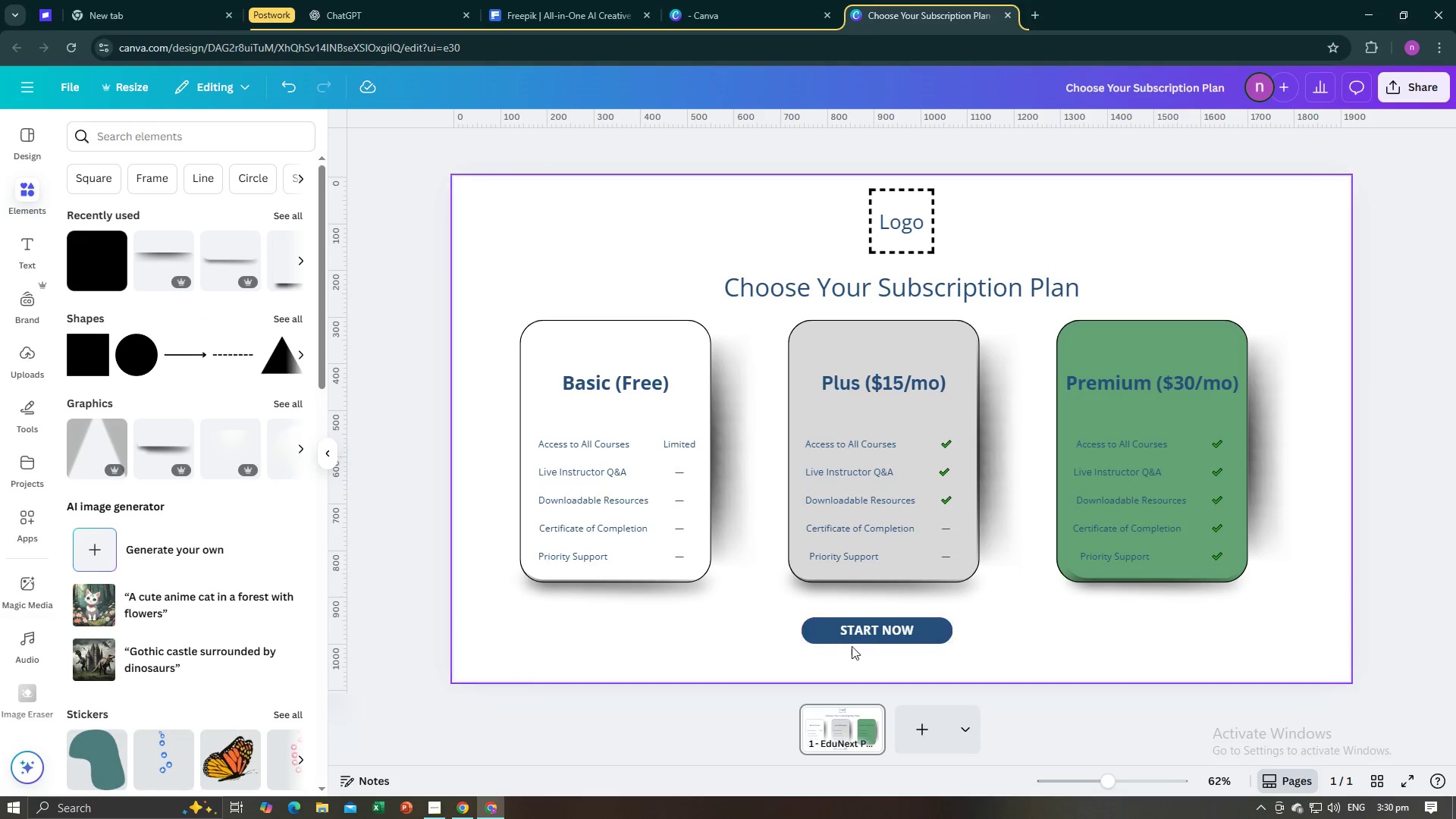 
left_click([856, 633])
 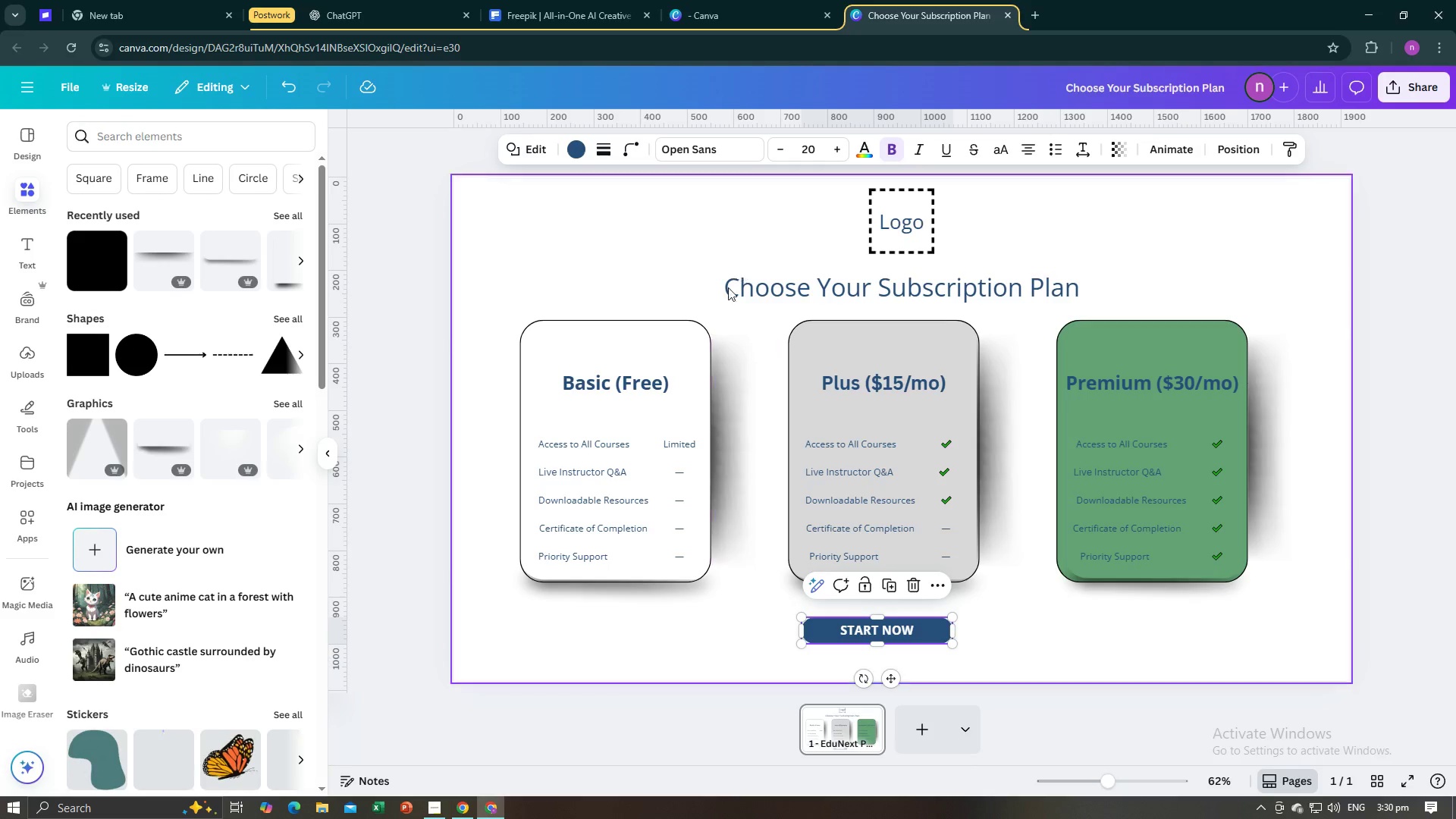 
key(Alt+AltLeft)
 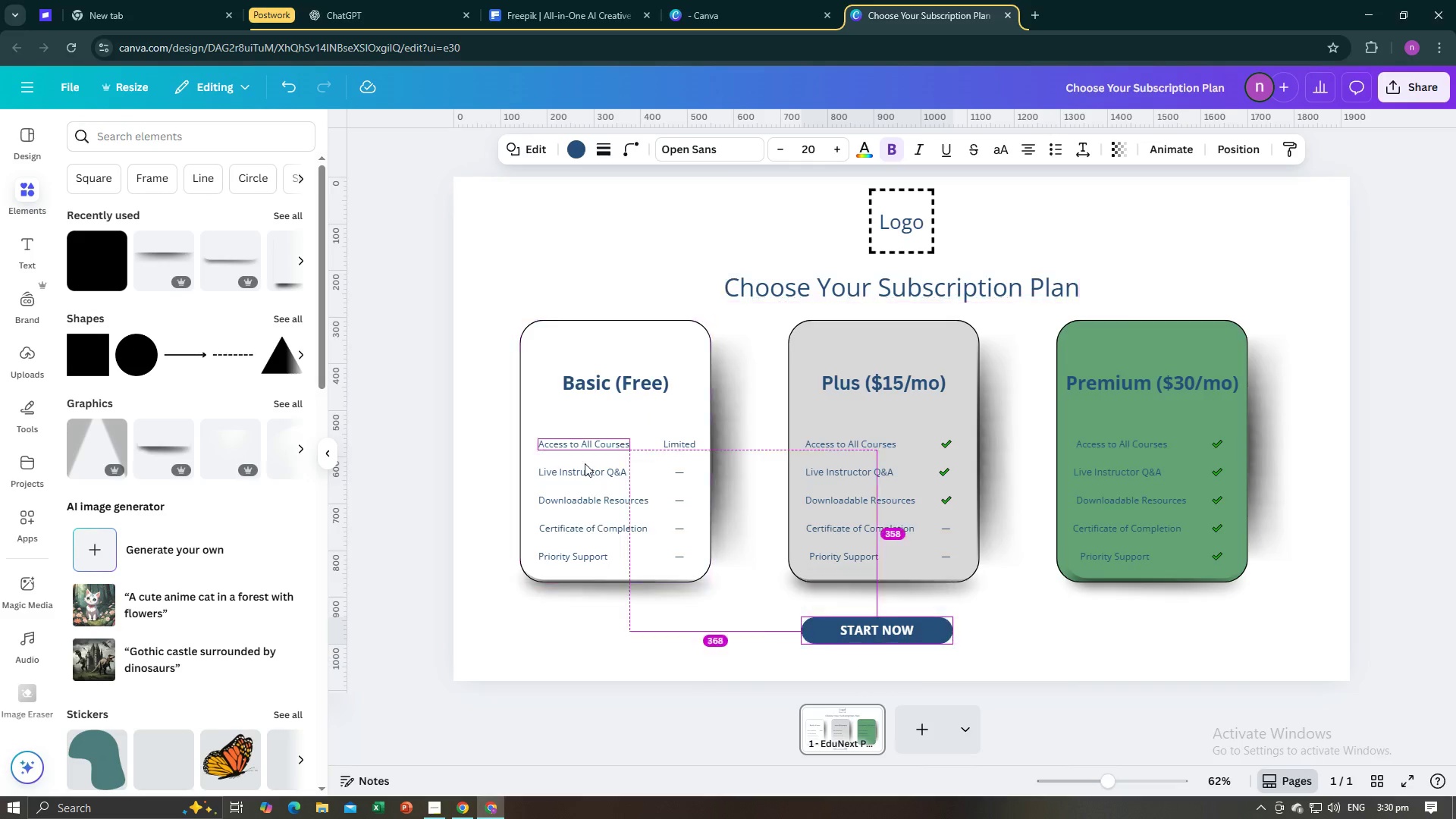 
key(Alt+Tab)